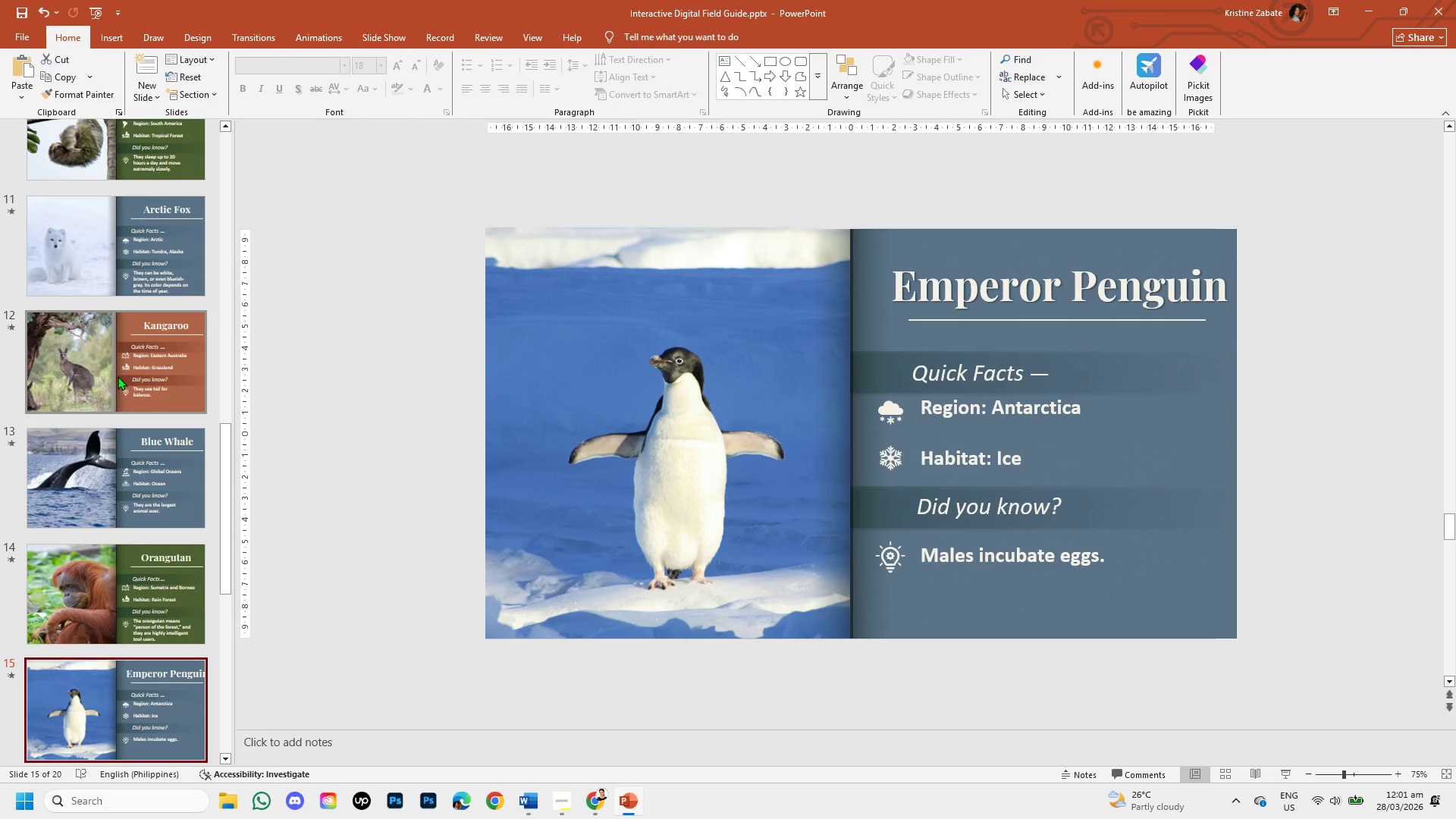 
left_click([118, 376])
 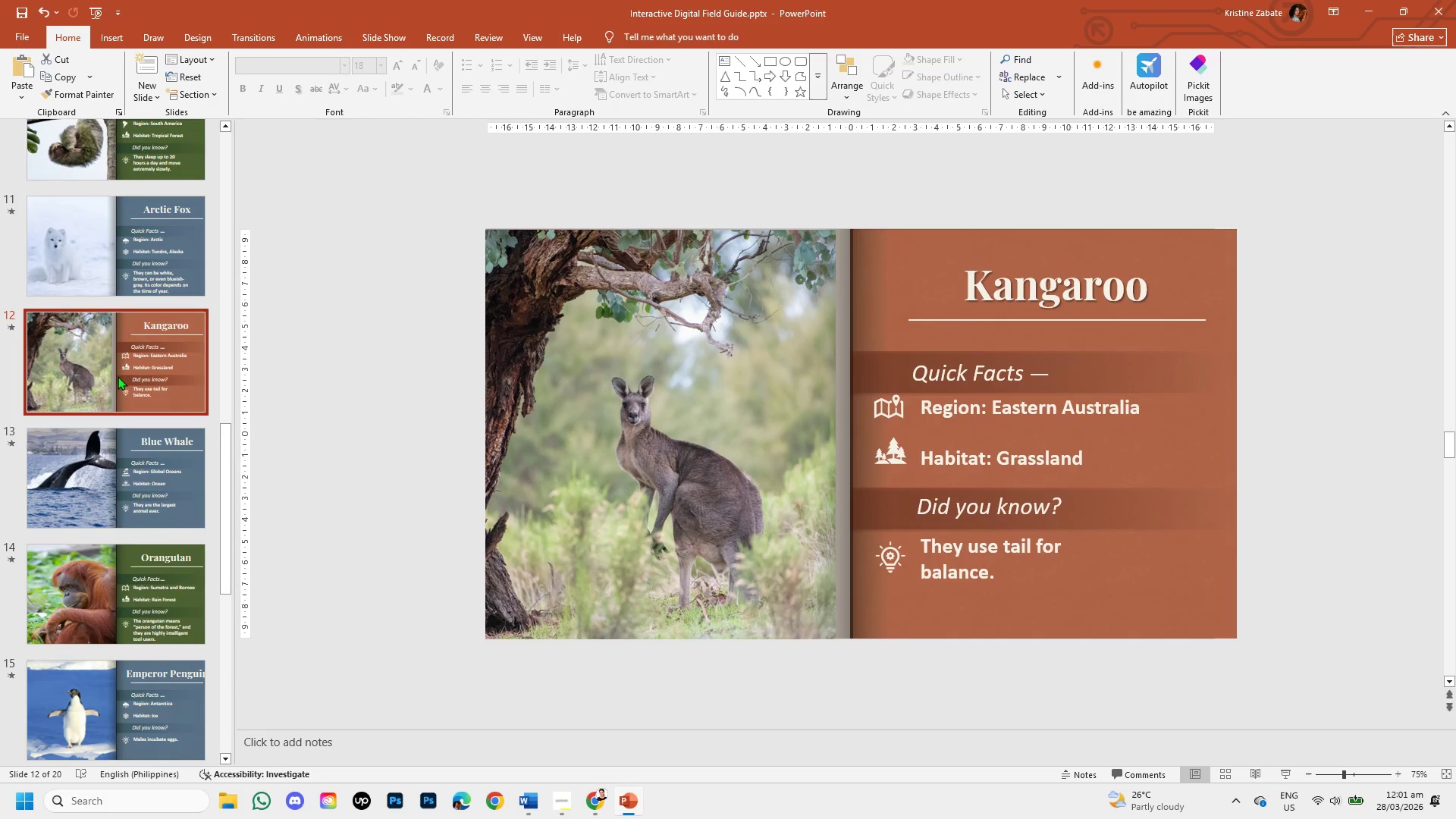 
right_click([118, 376])
 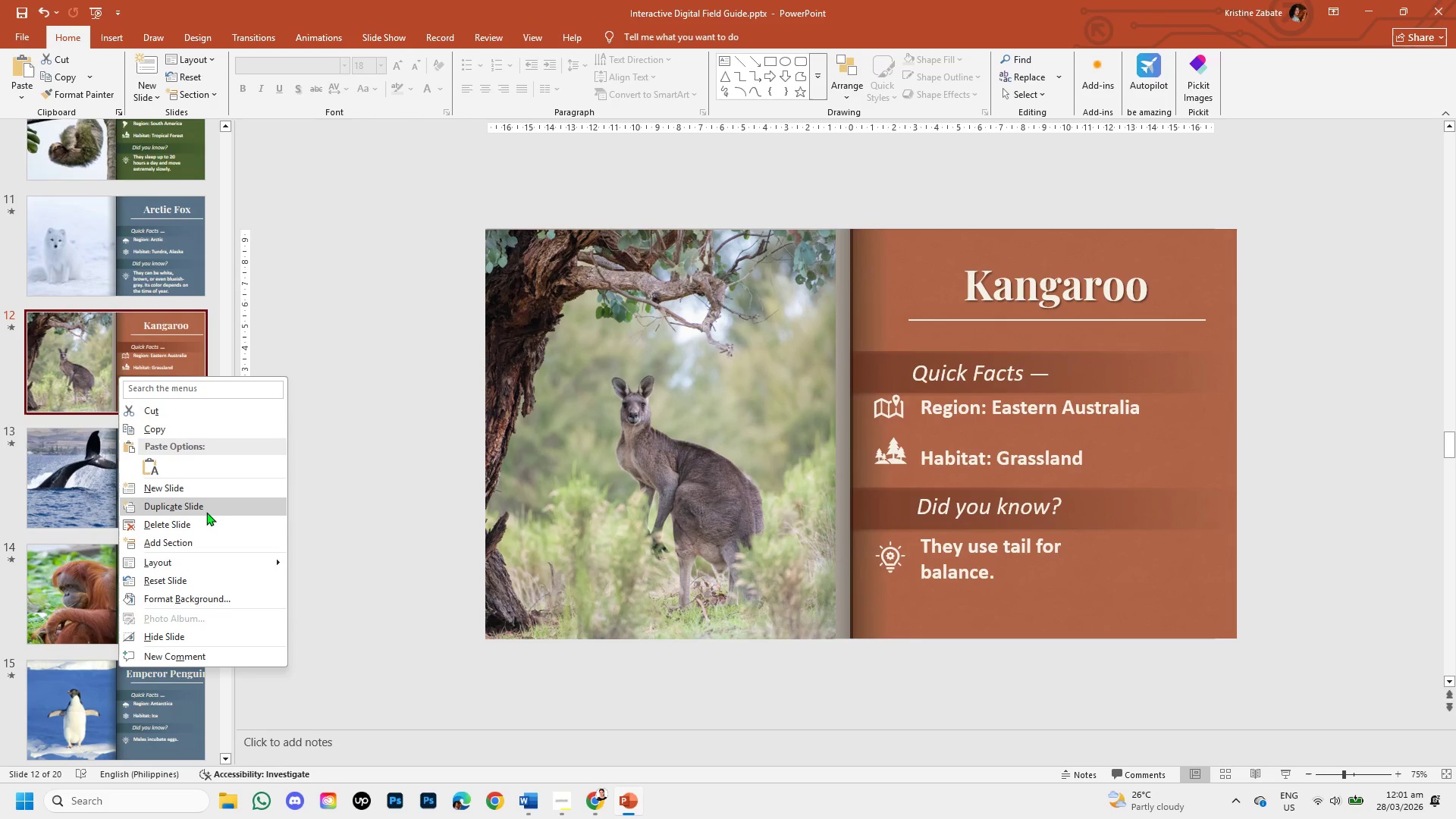 
wait(6.14)
 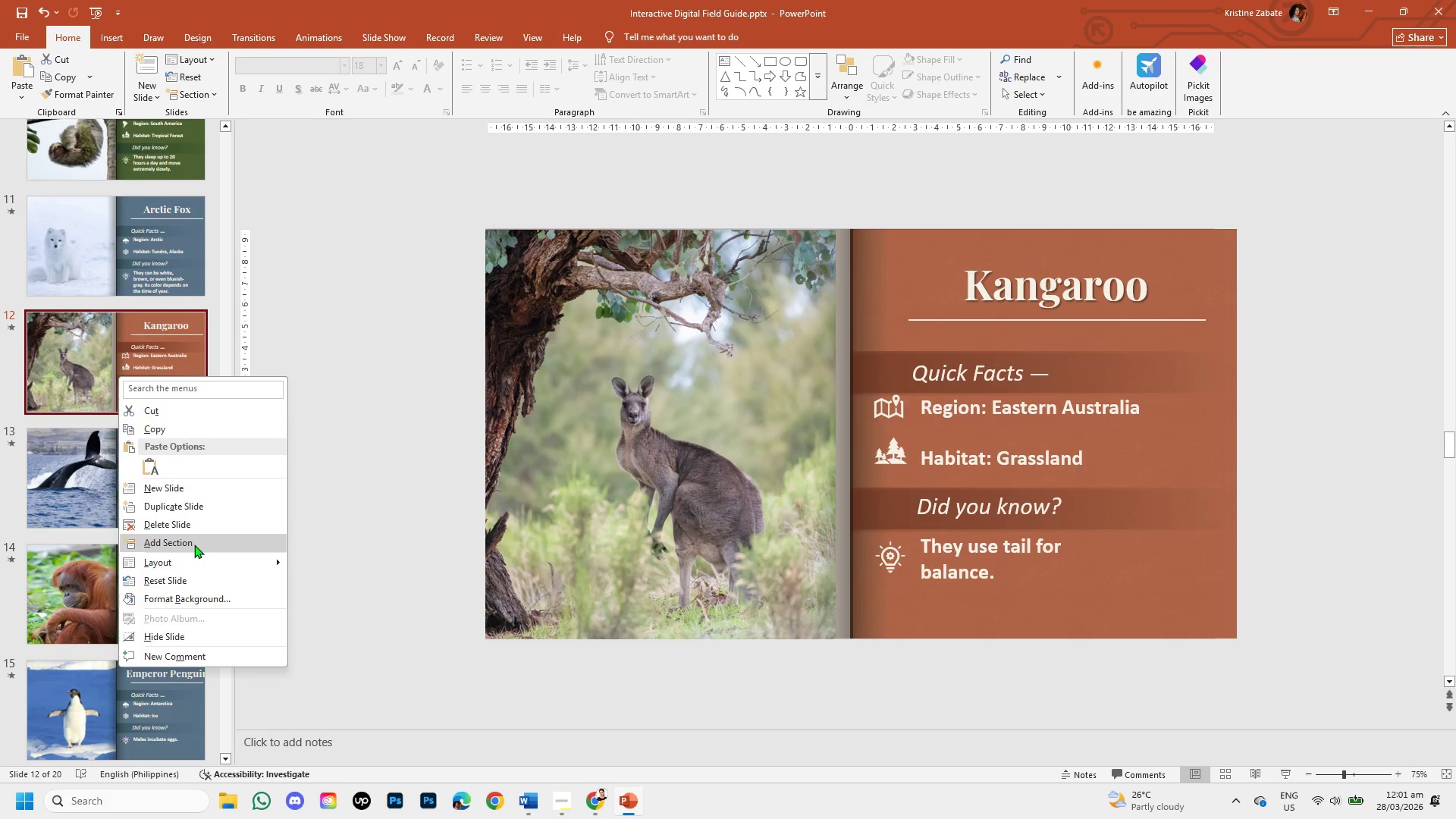 
left_click([206, 512])
 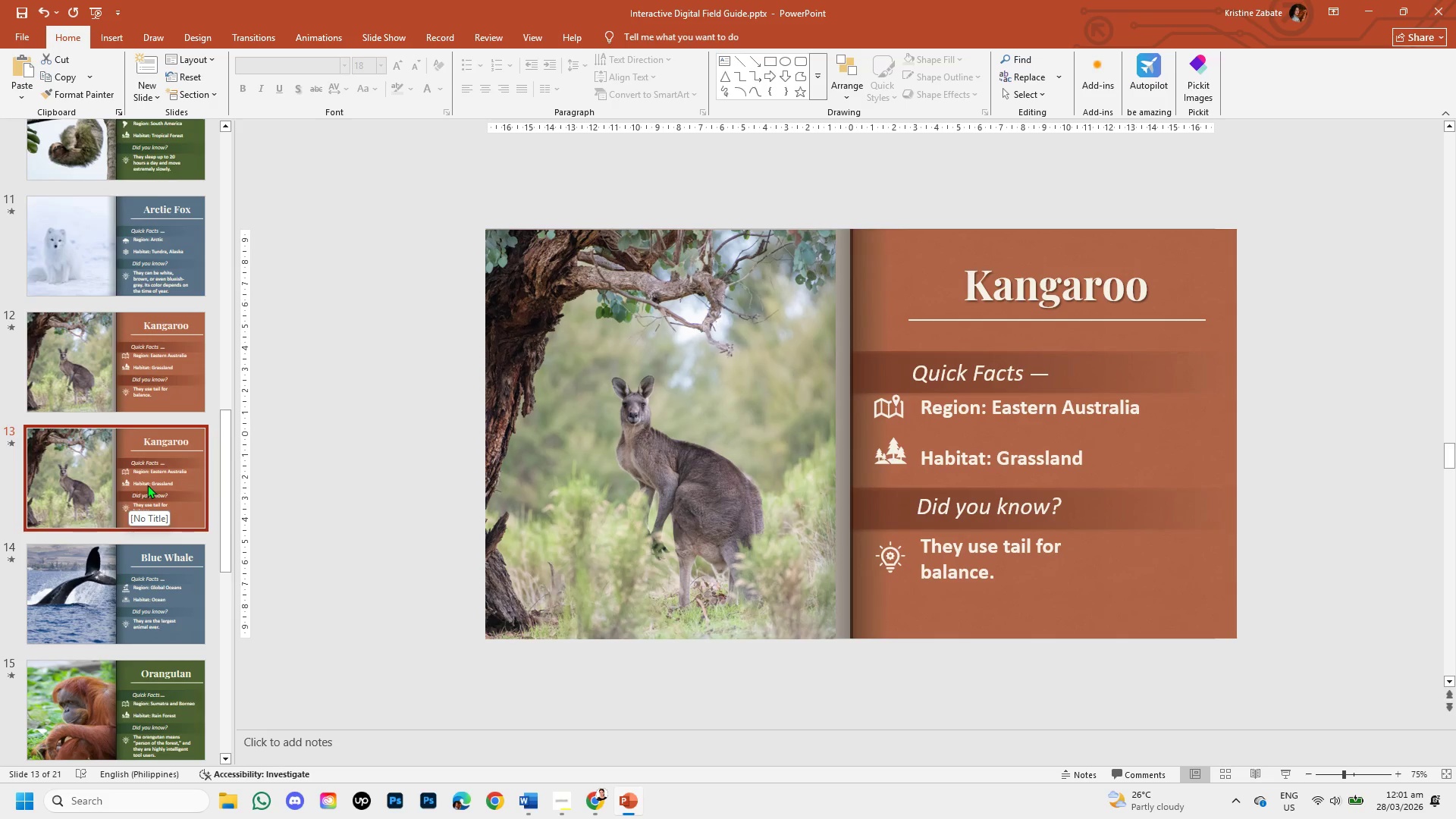 
left_click([609, 431])
 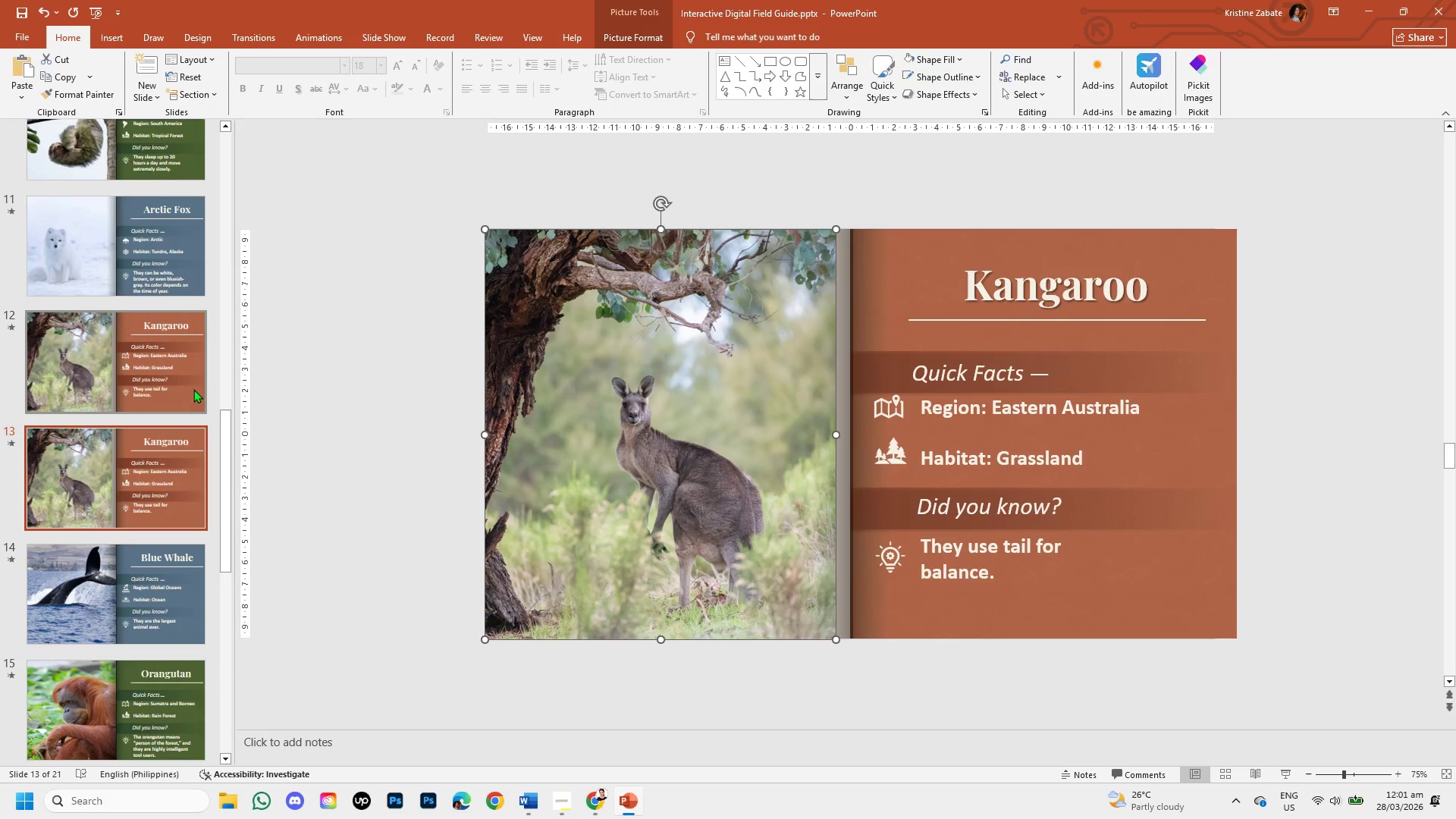 
left_click([93, 357])
 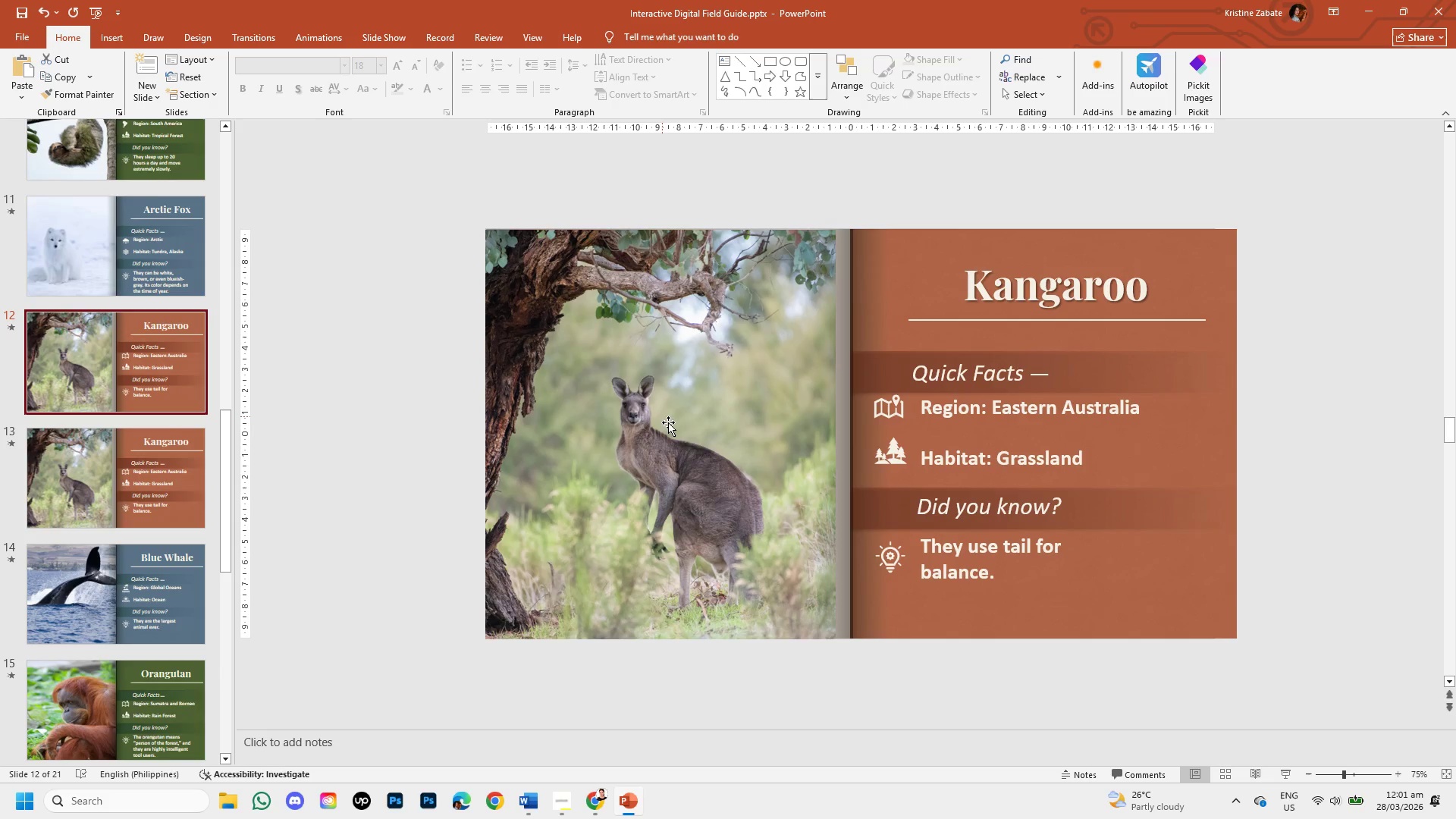 
left_click([696, 445])
 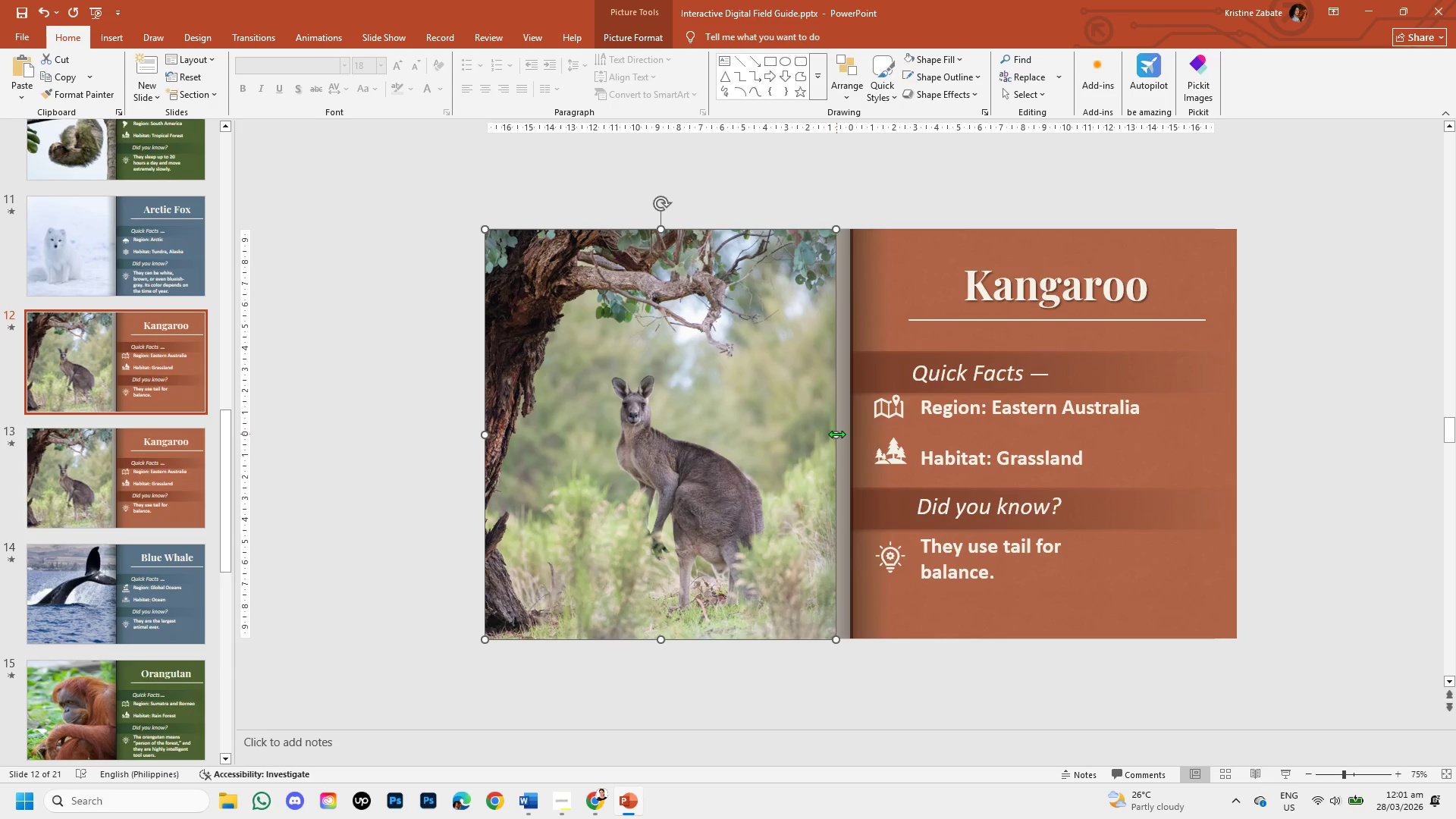 
left_click_drag(start_coordinate=[837, 434], to_coordinate=[849, 435])
 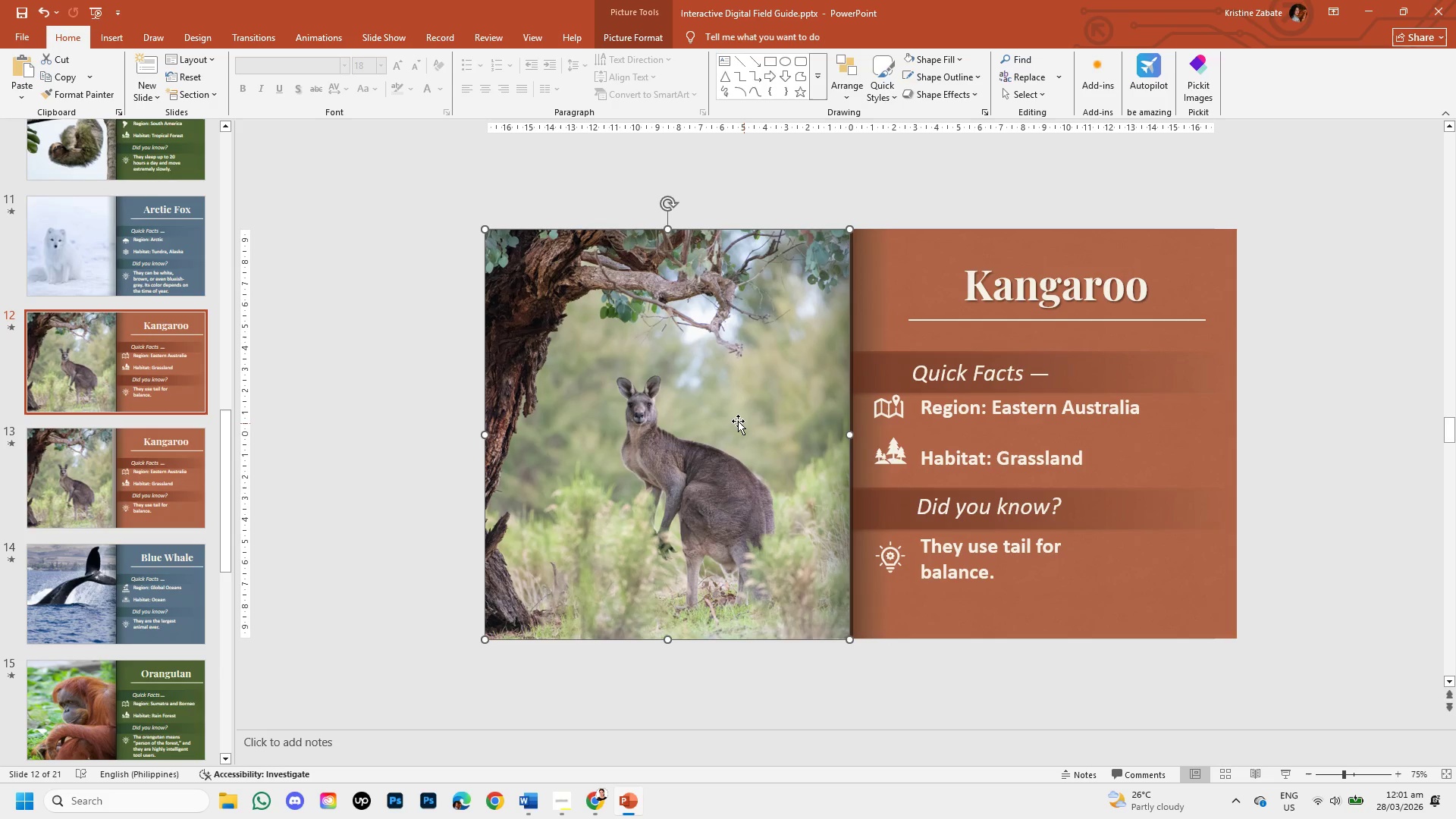 
right_click([731, 419])
 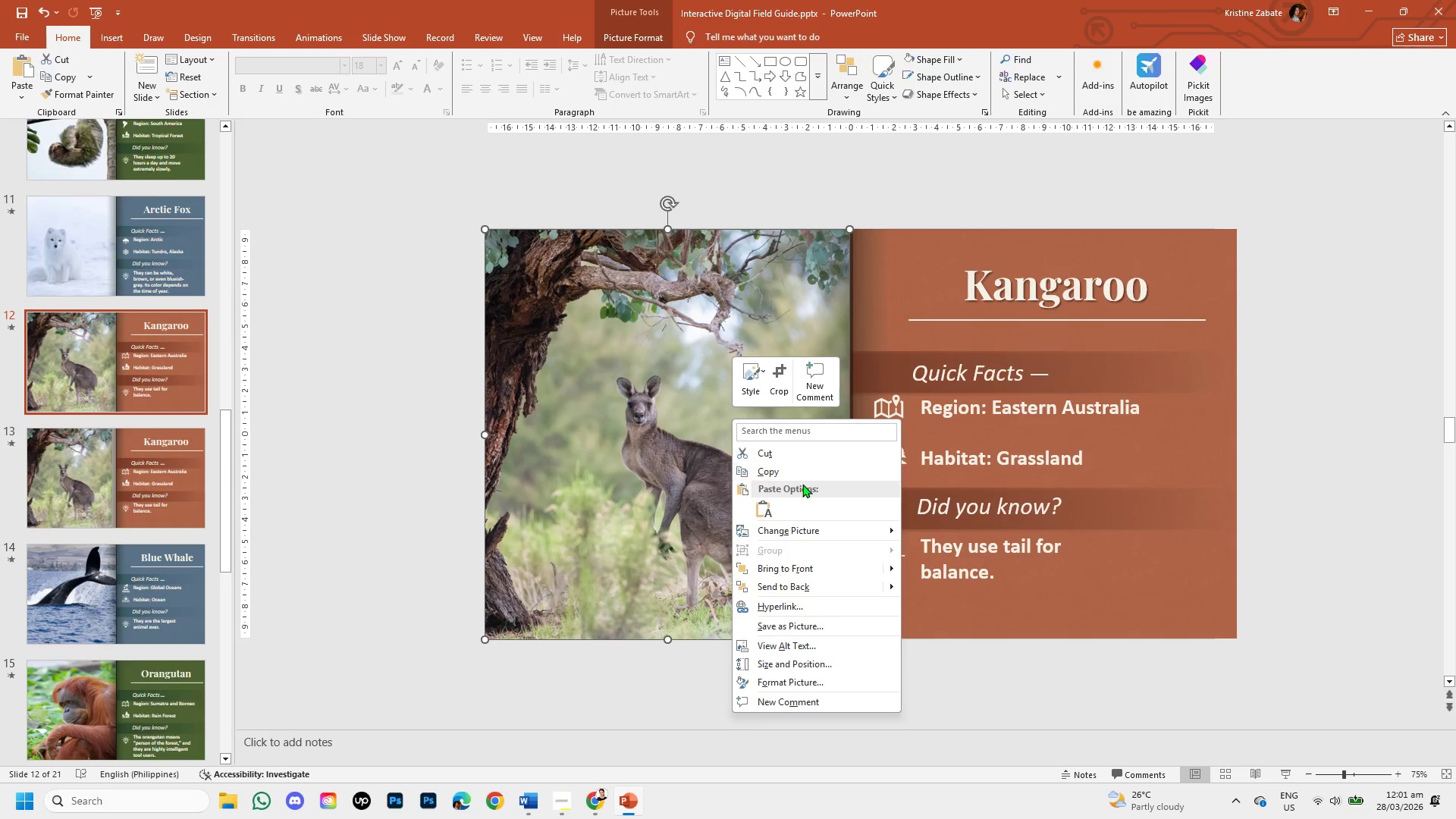 
left_click([811, 581])
 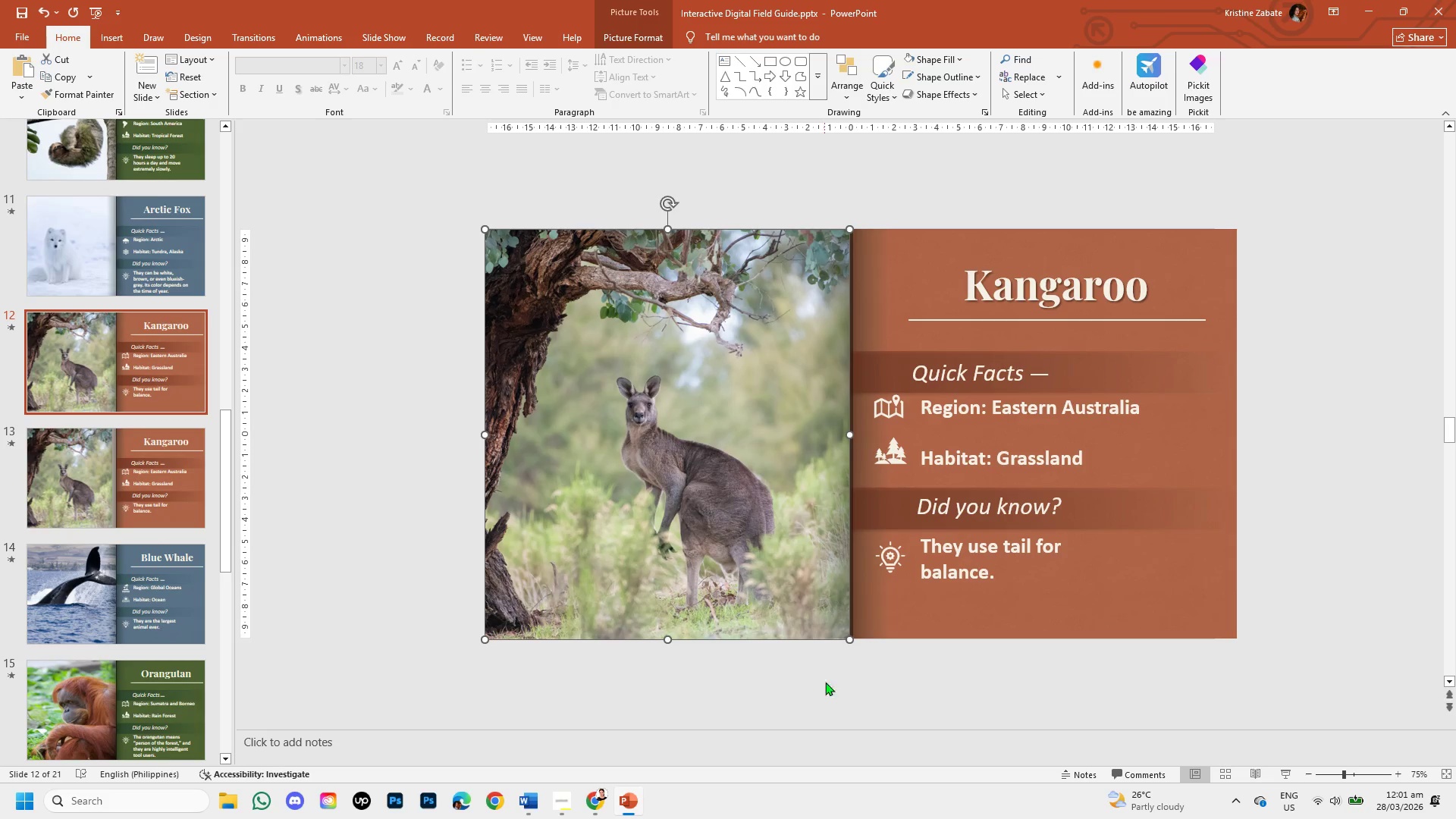 
left_click([826, 693])
 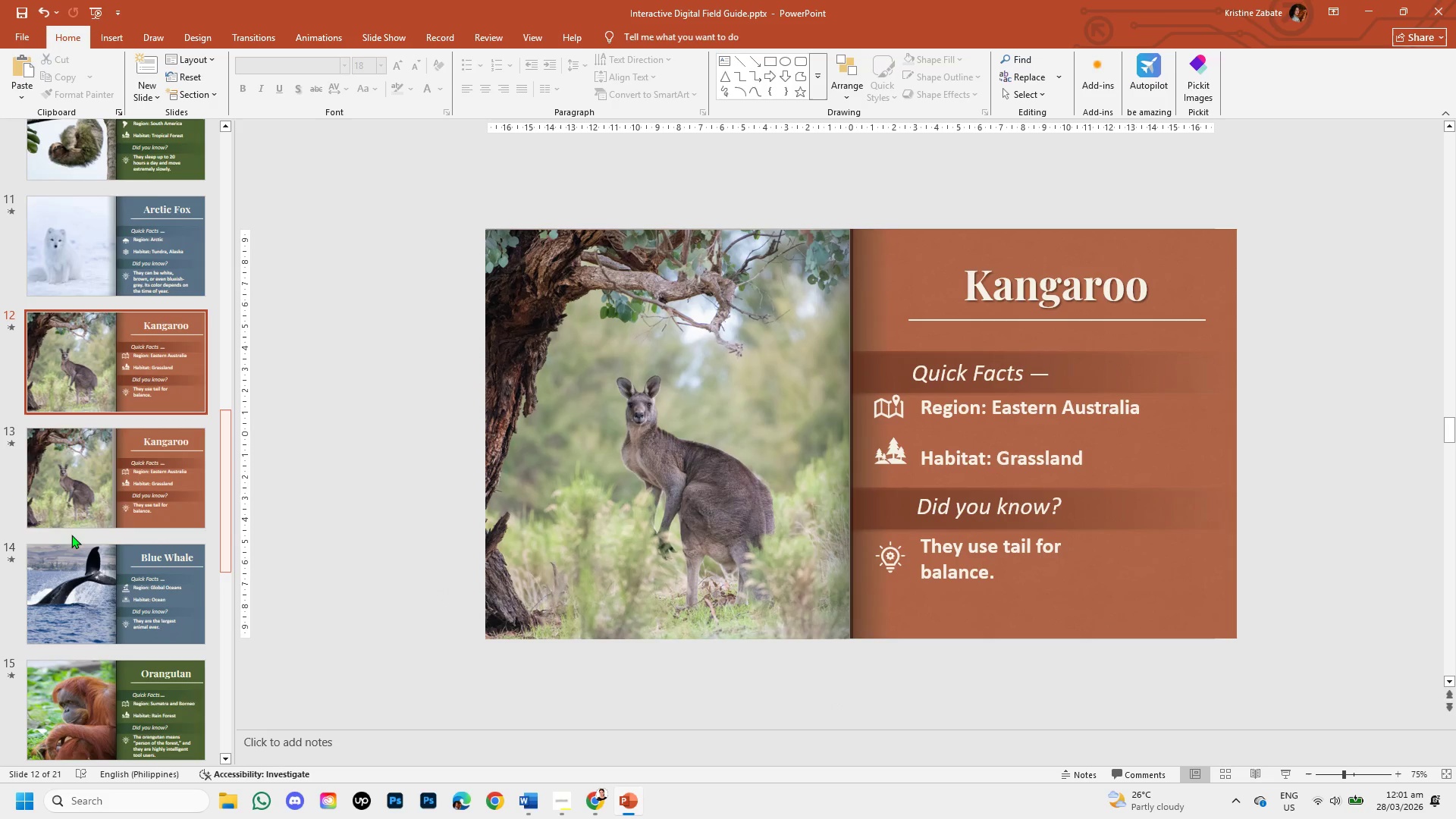 
left_click_drag(start_coordinate=[52, 491], to_coordinate=[49, 711])
 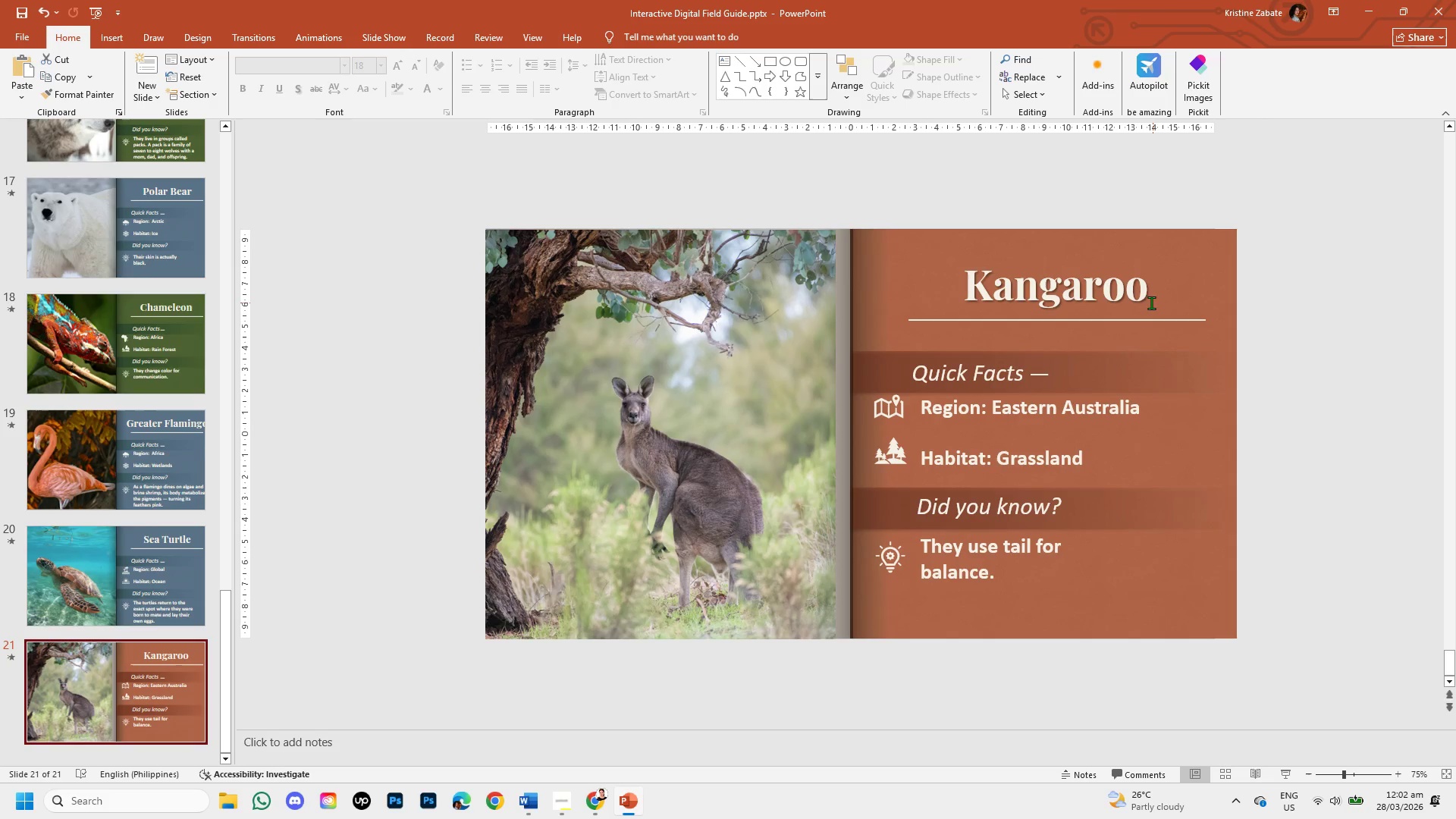 
left_click([1145, 294])
 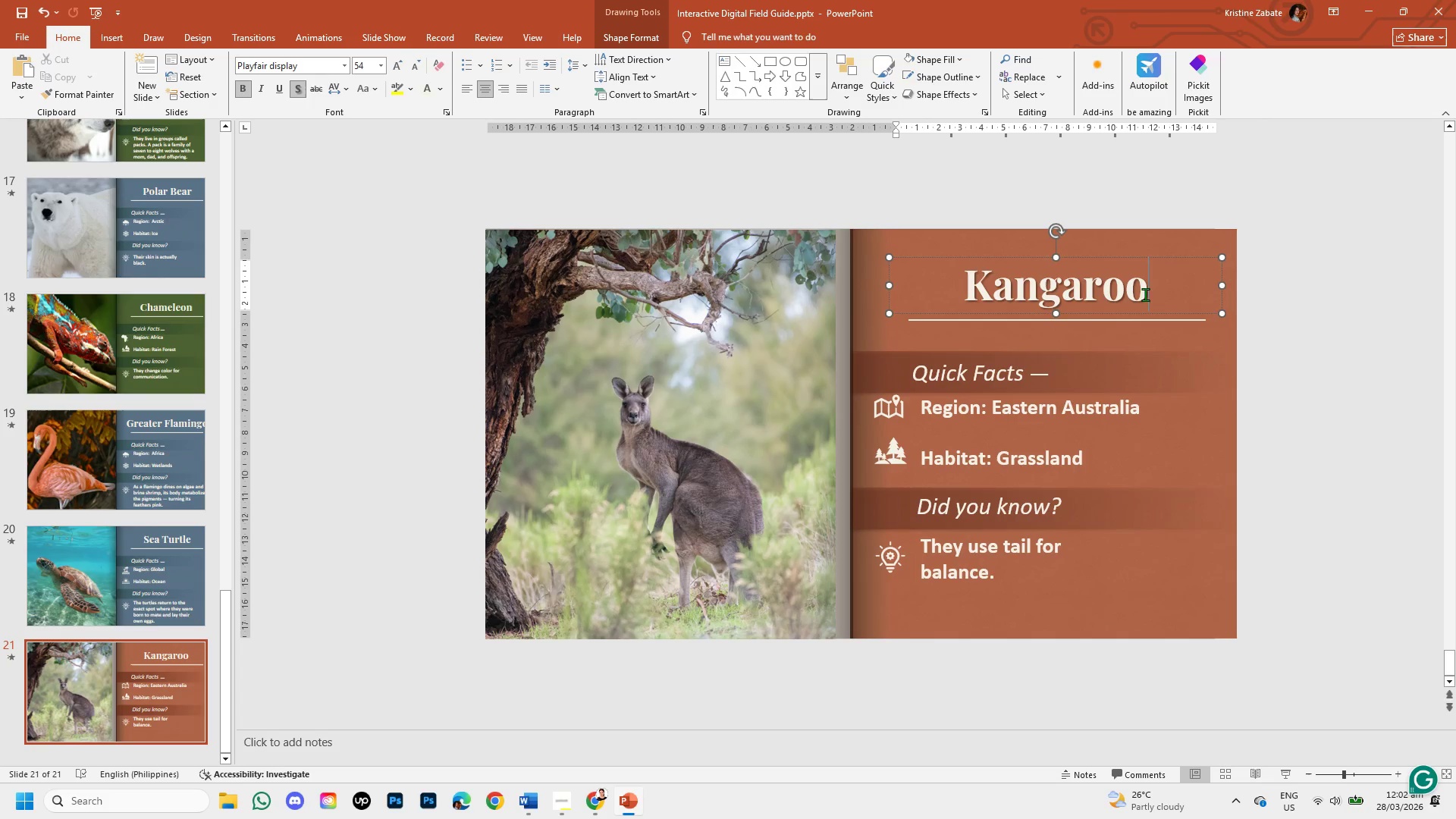 
left_click([780, 425])
 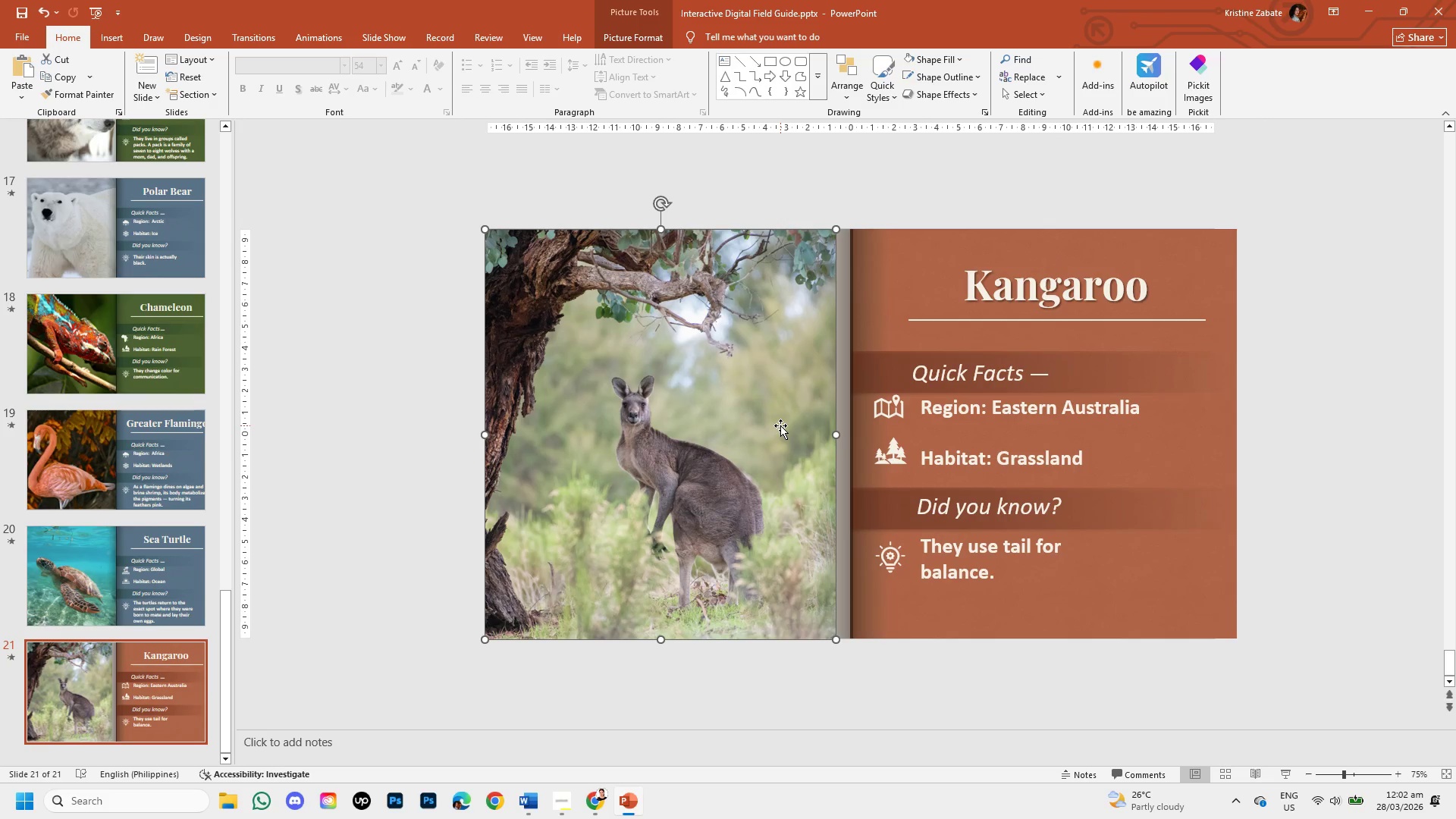 
key(Backspace)
 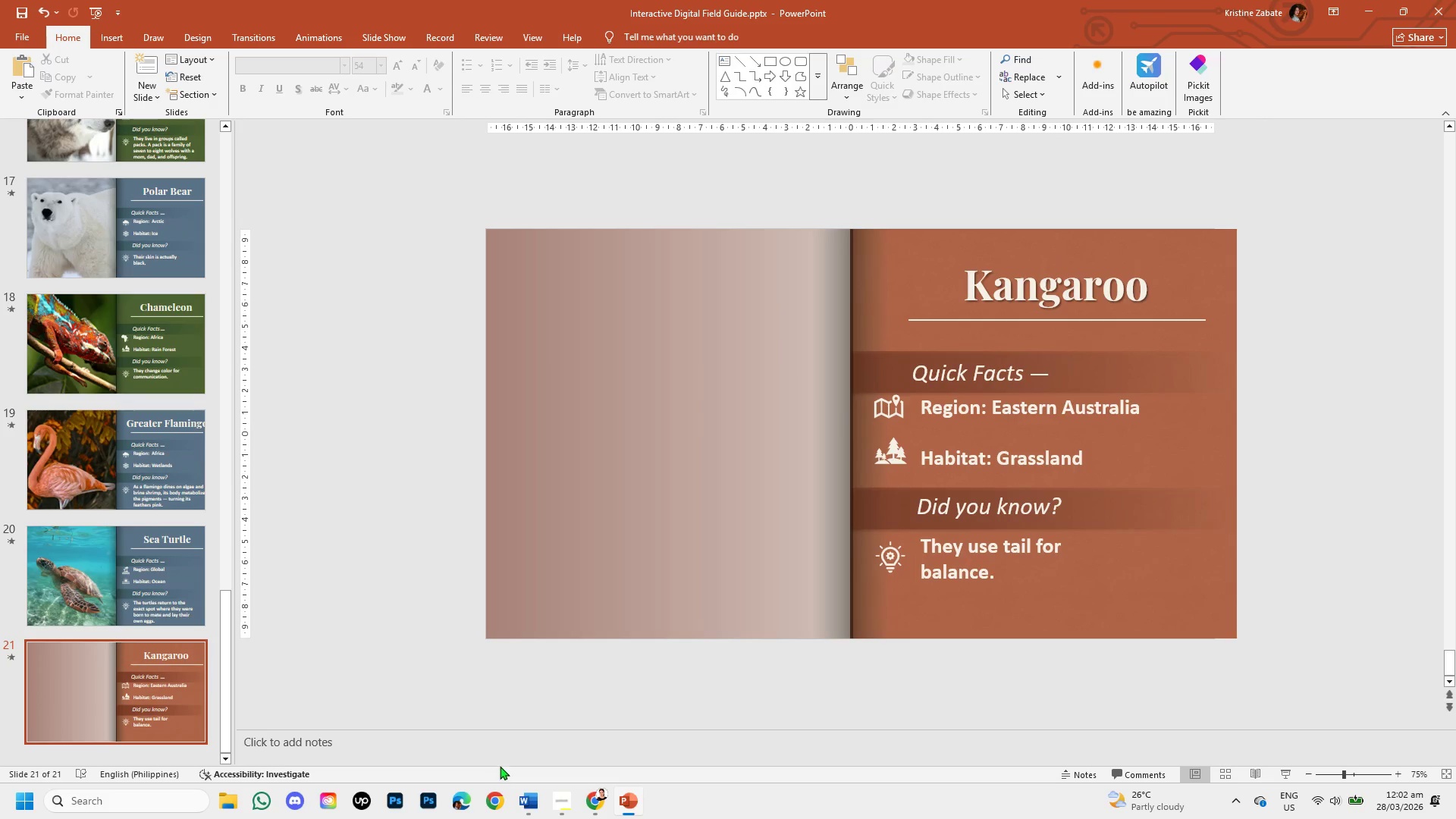 
left_click([590, 796])
 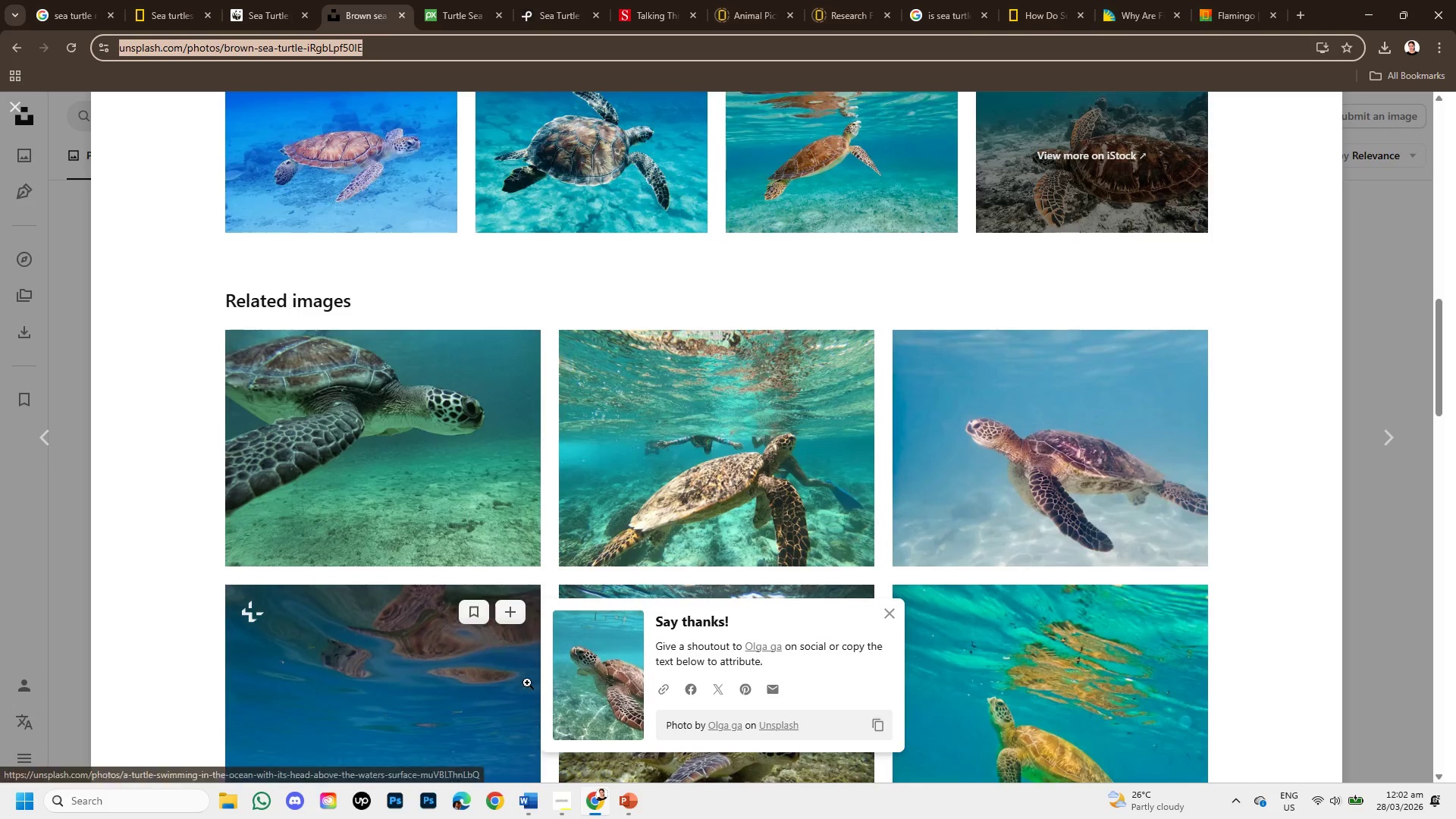 
left_click([535, 805])
 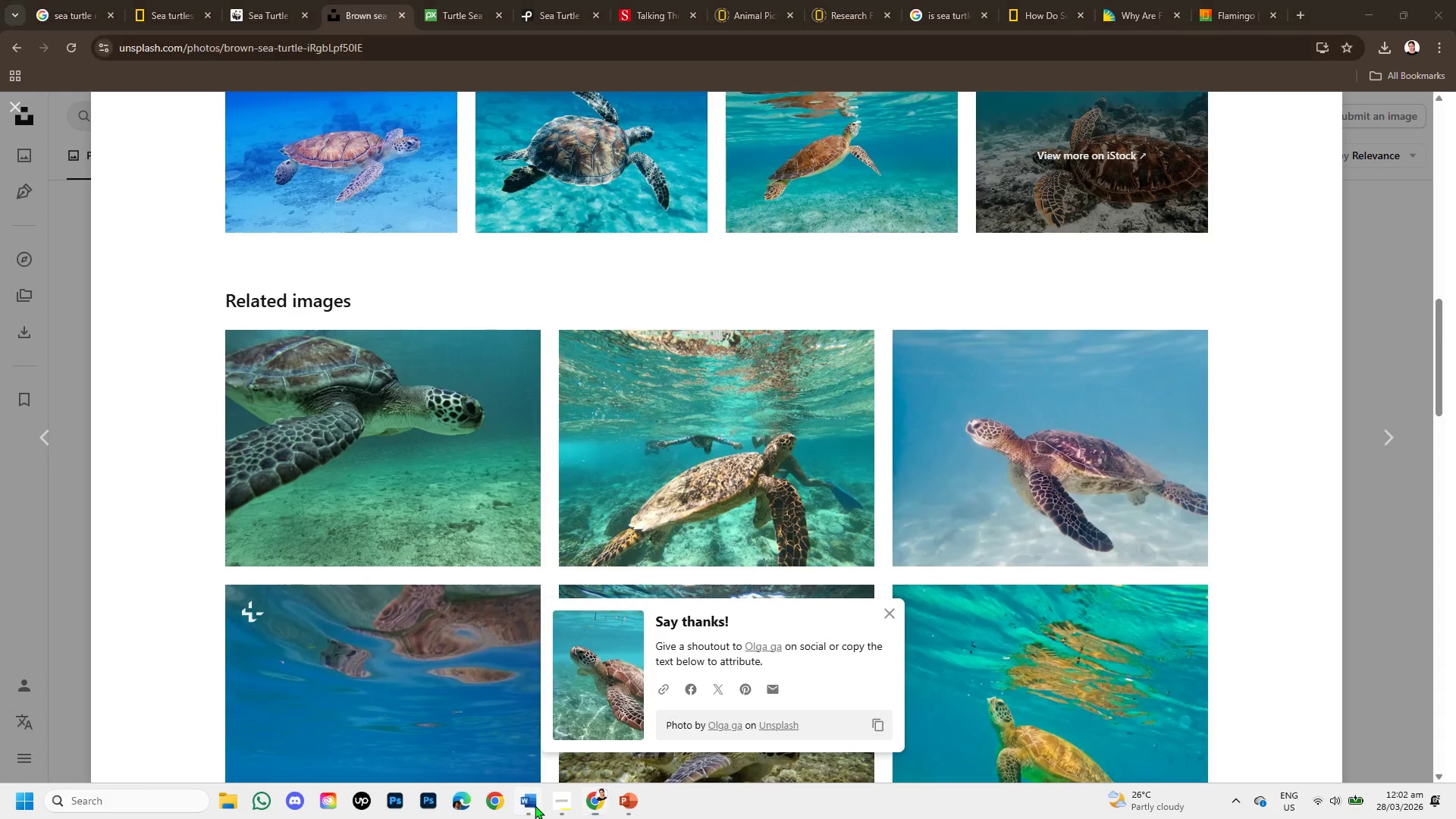 
mouse_move([559, 802])
 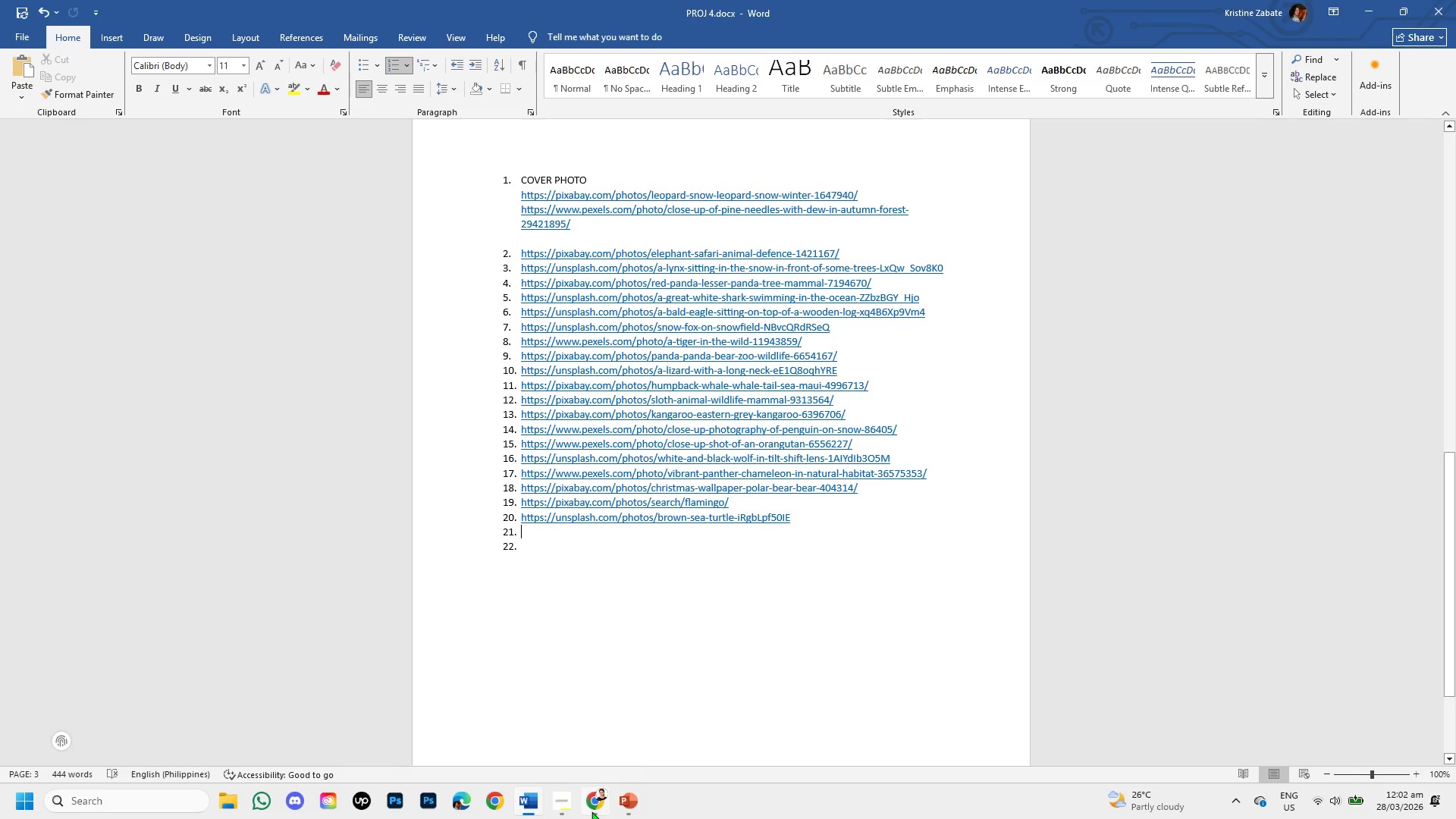 
left_click([592, 811])
 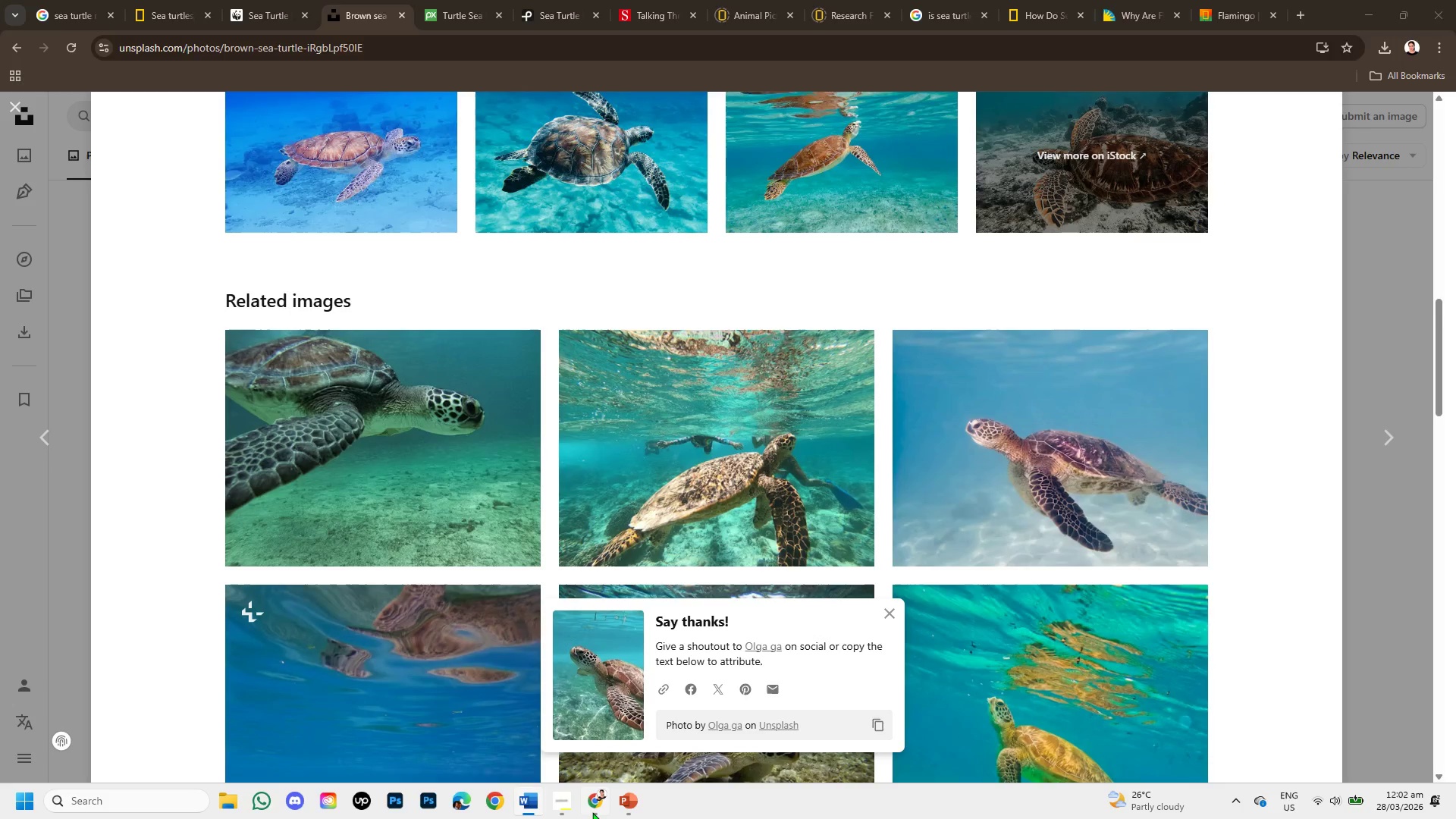 
mouse_move([602, 785])
 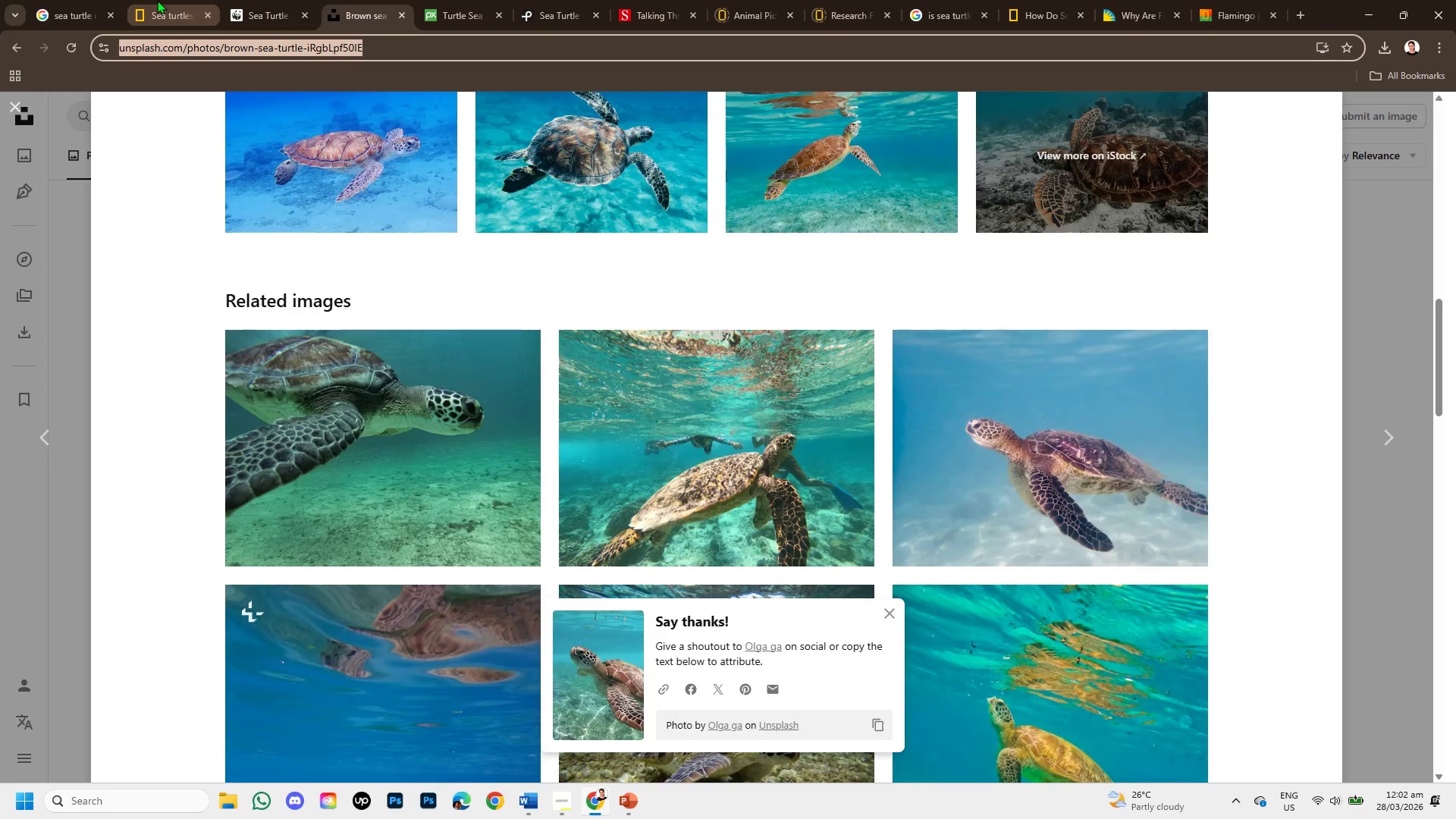 
left_click([156, 0])
 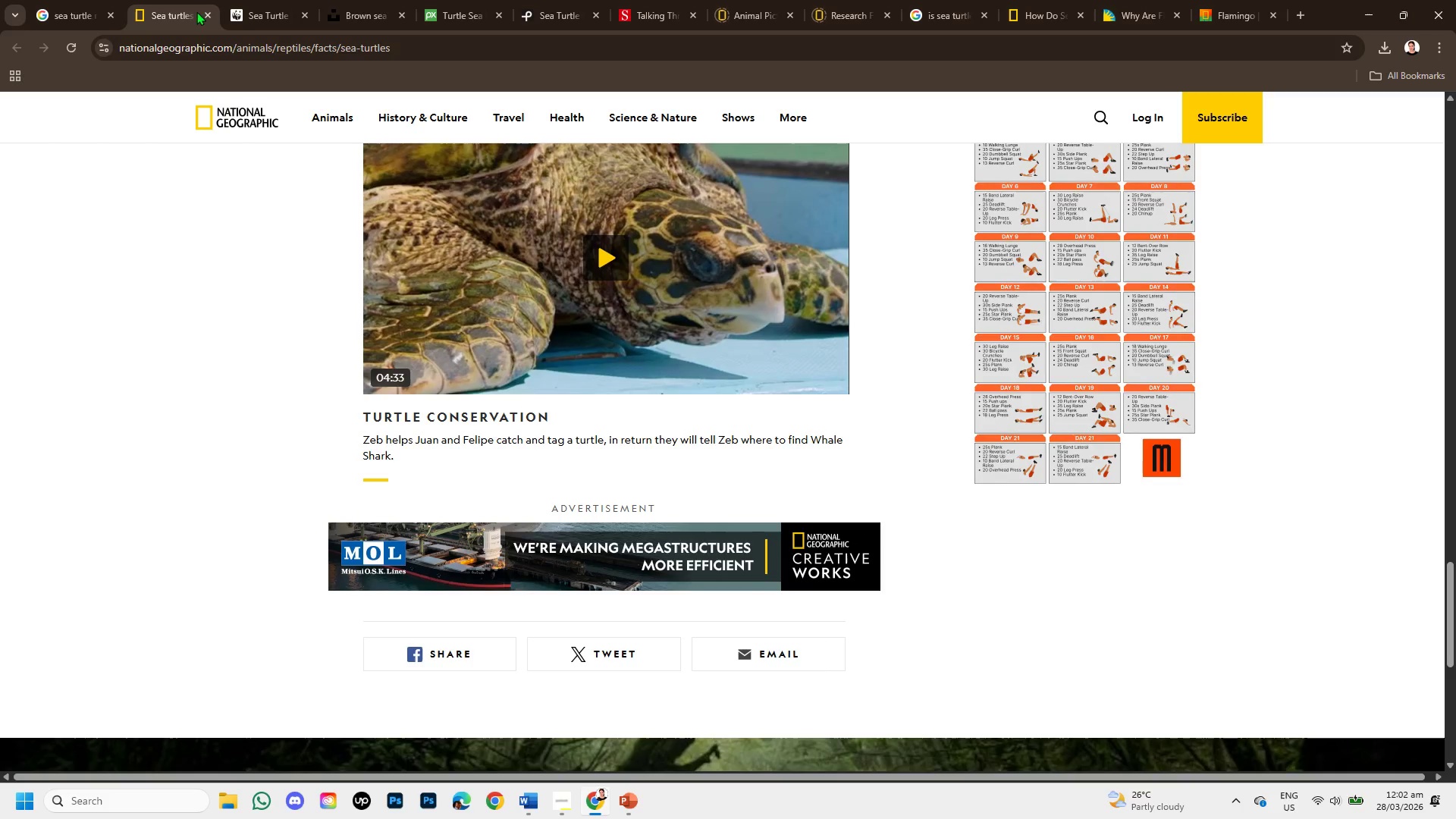 
left_click([203, 12])
 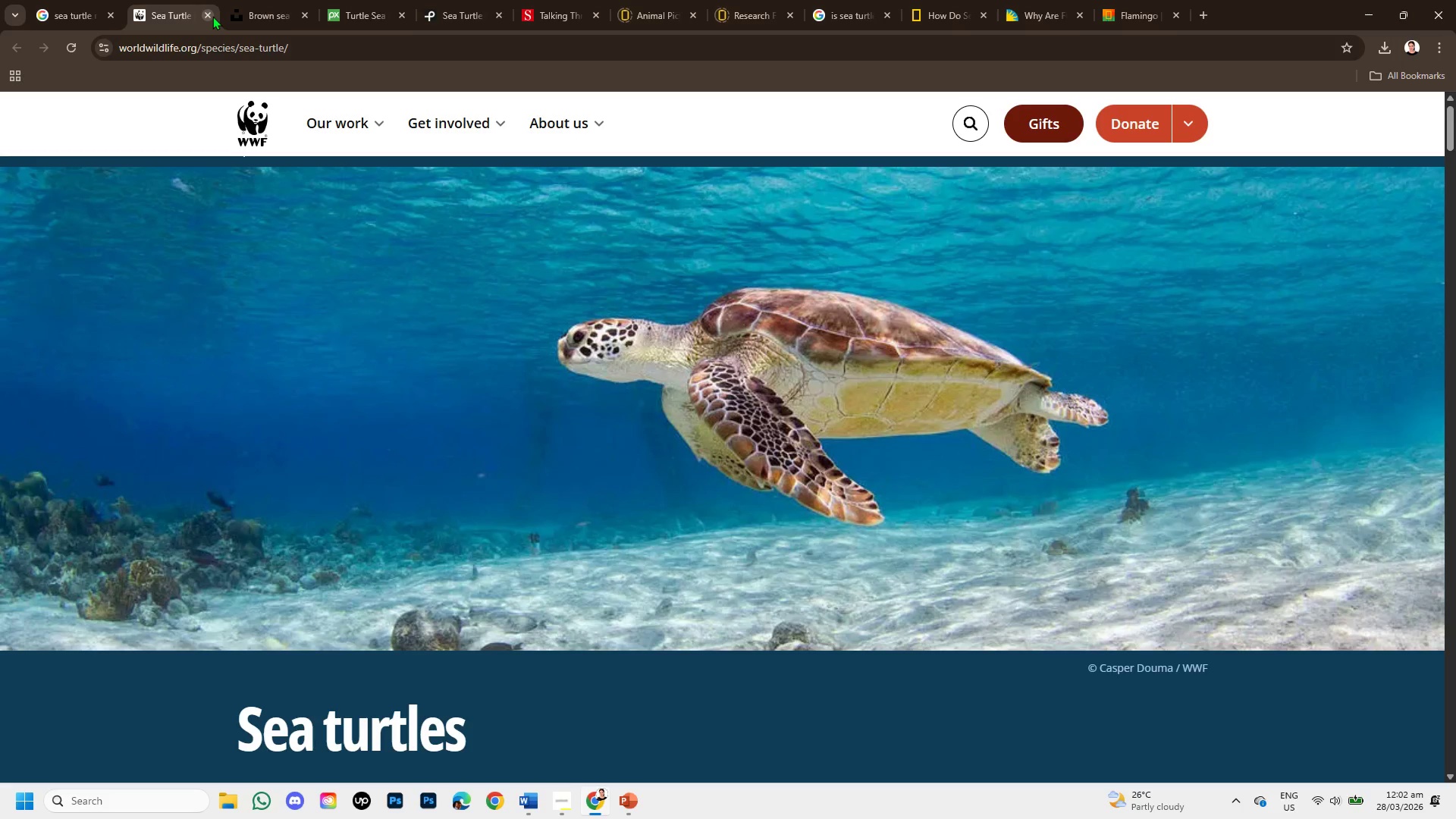 
left_click([209, 15])
 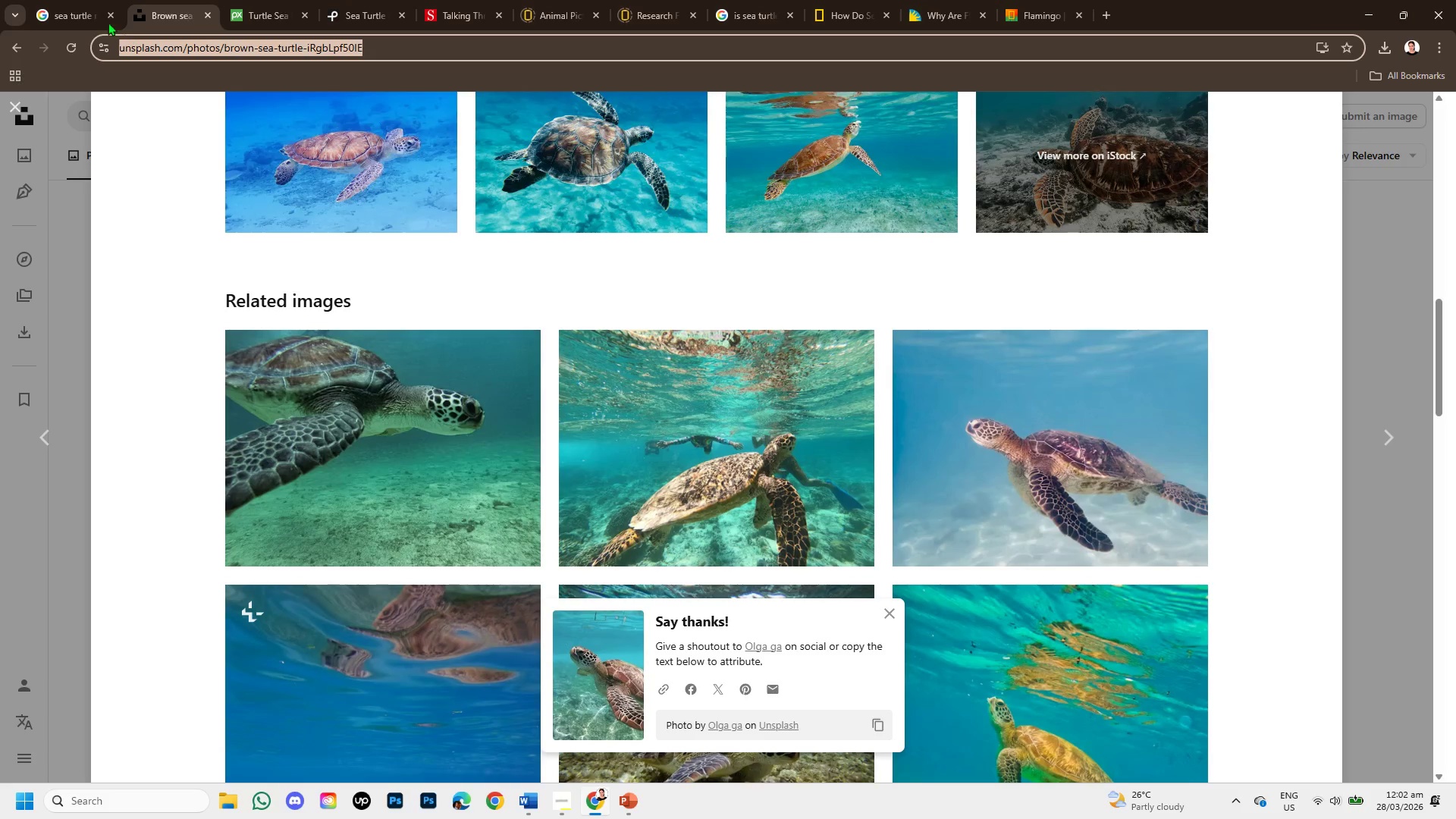 
left_click([88, 10])
 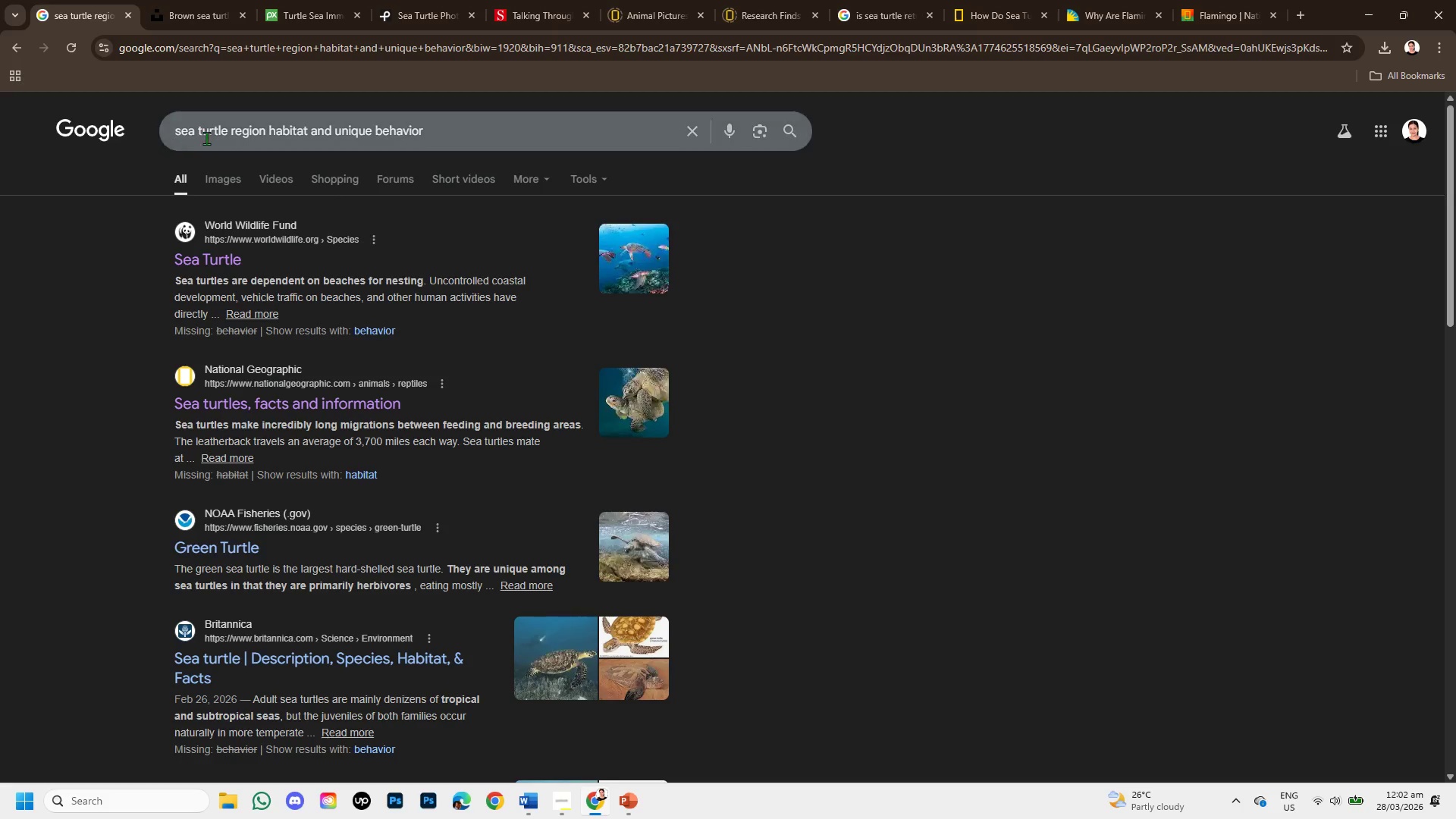 
left_click_drag(start_coordinate=[227, 134], to_coordinate=[168, 126])
 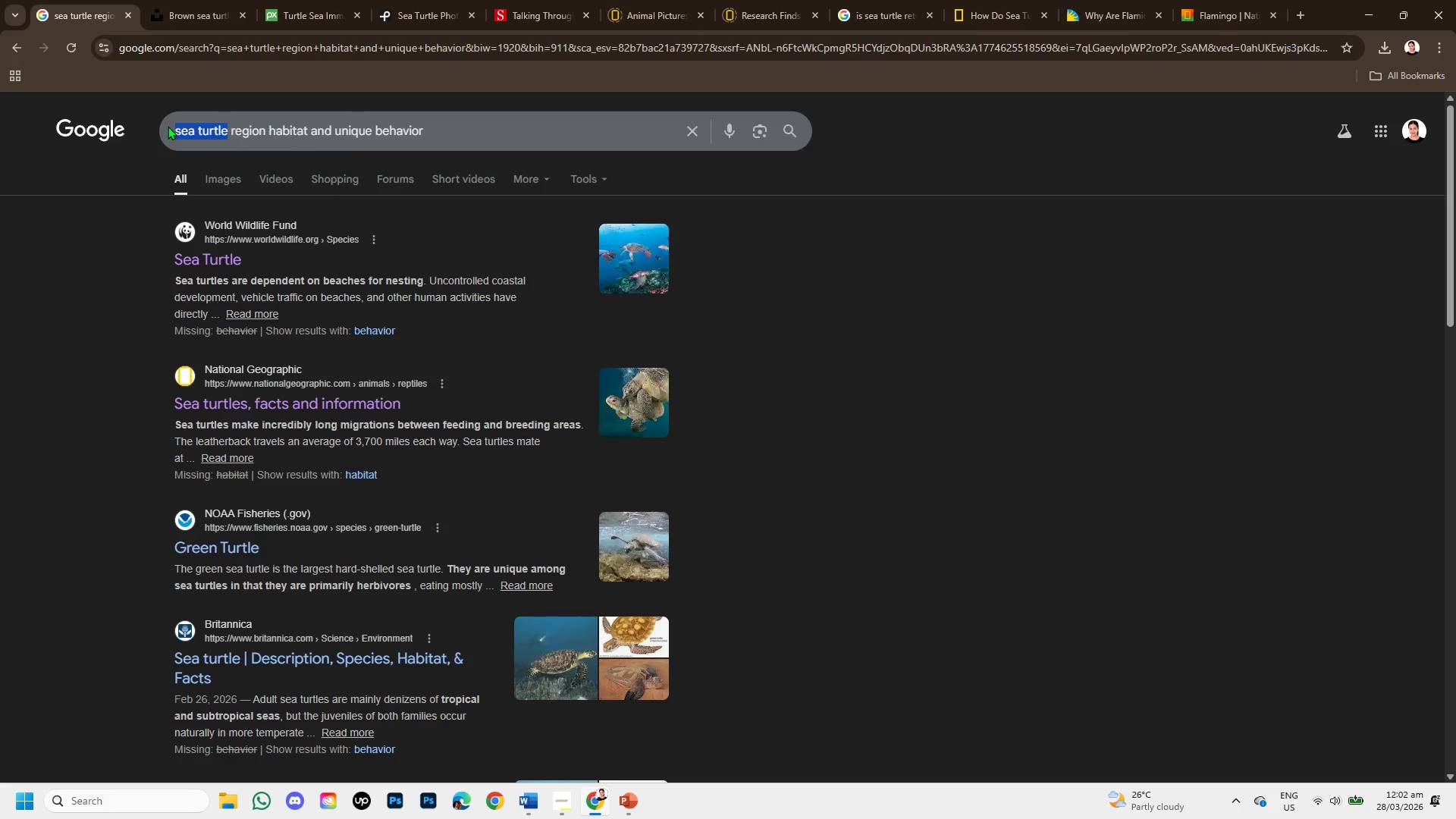 
key(Backspace)
type(jaguar)
 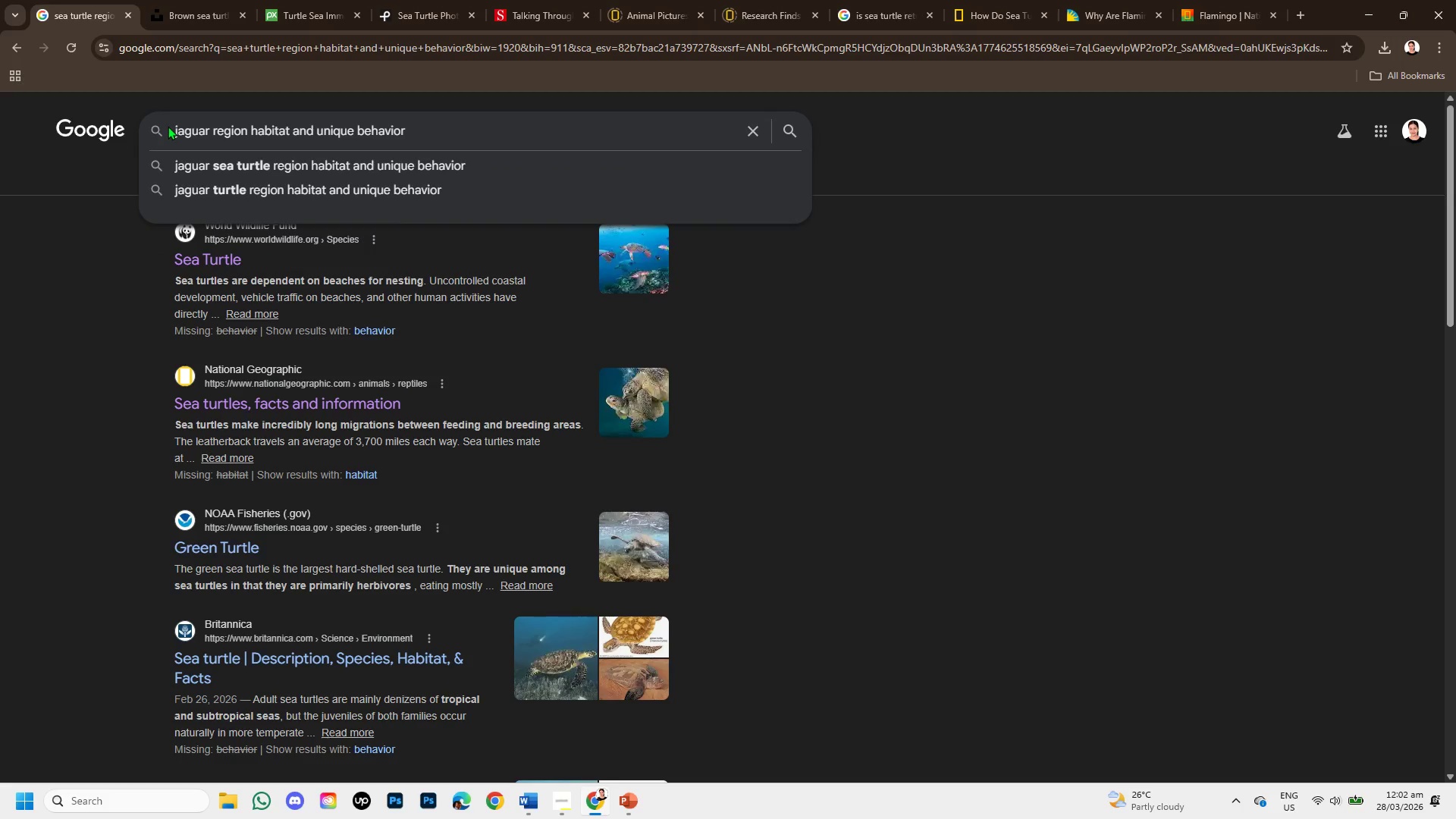 
key(Enter)
 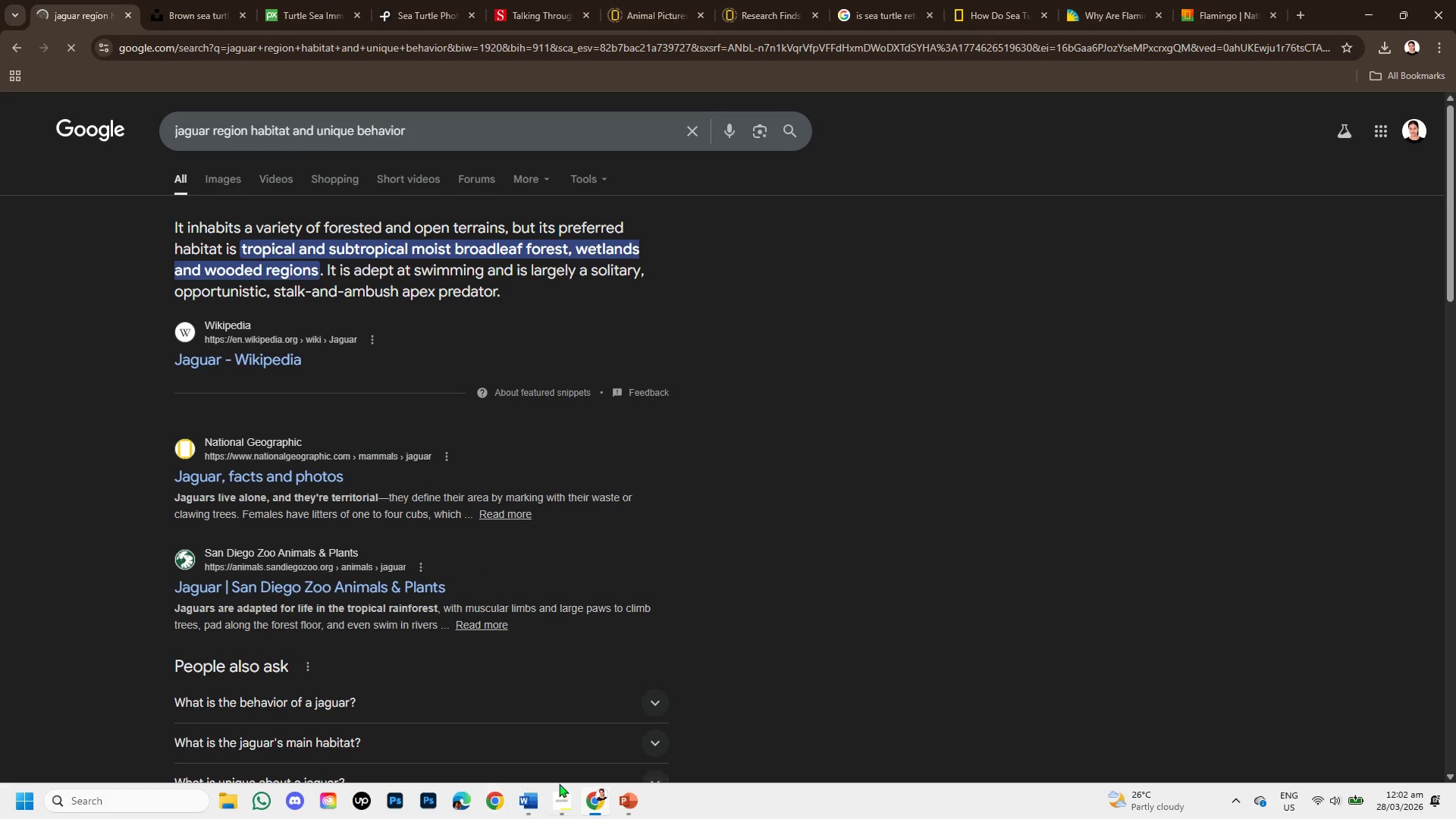 
left_click([563, 802])